 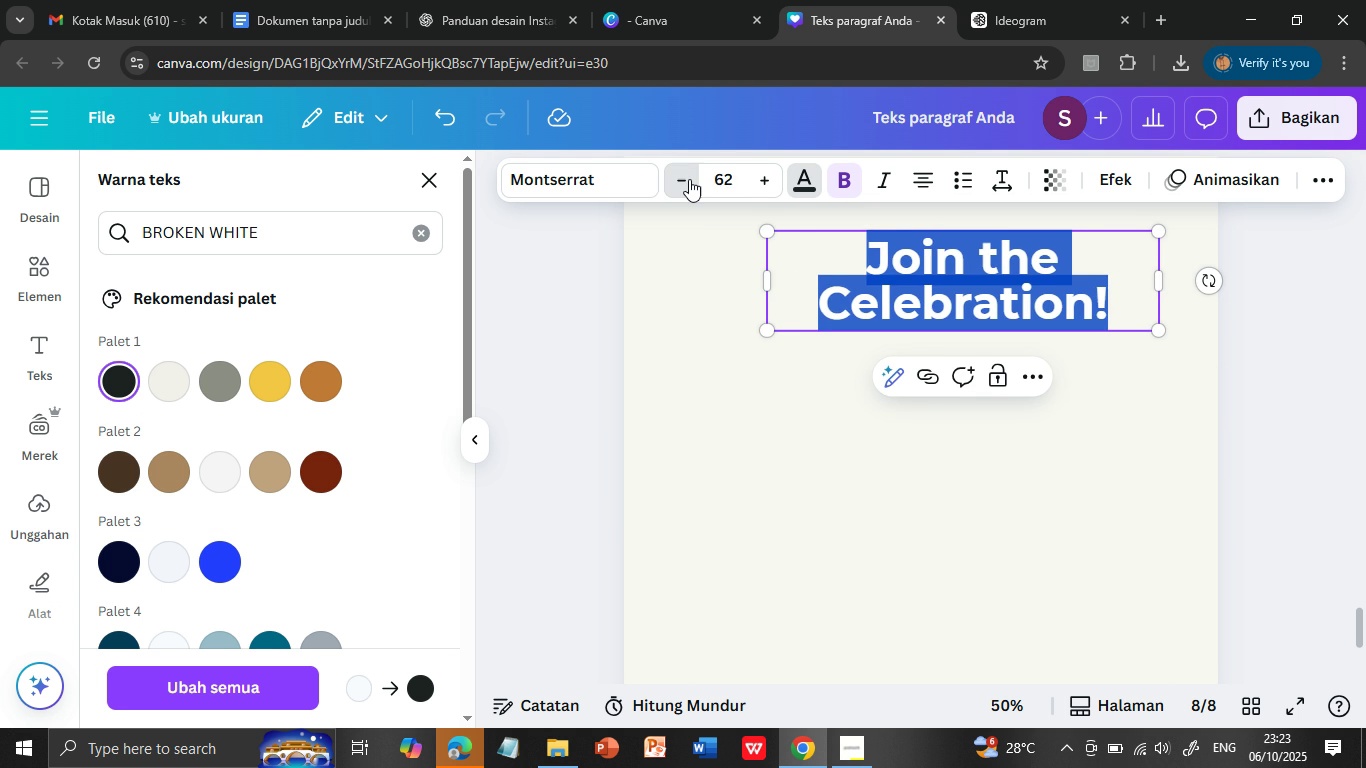 
triple_click([689, 179])
 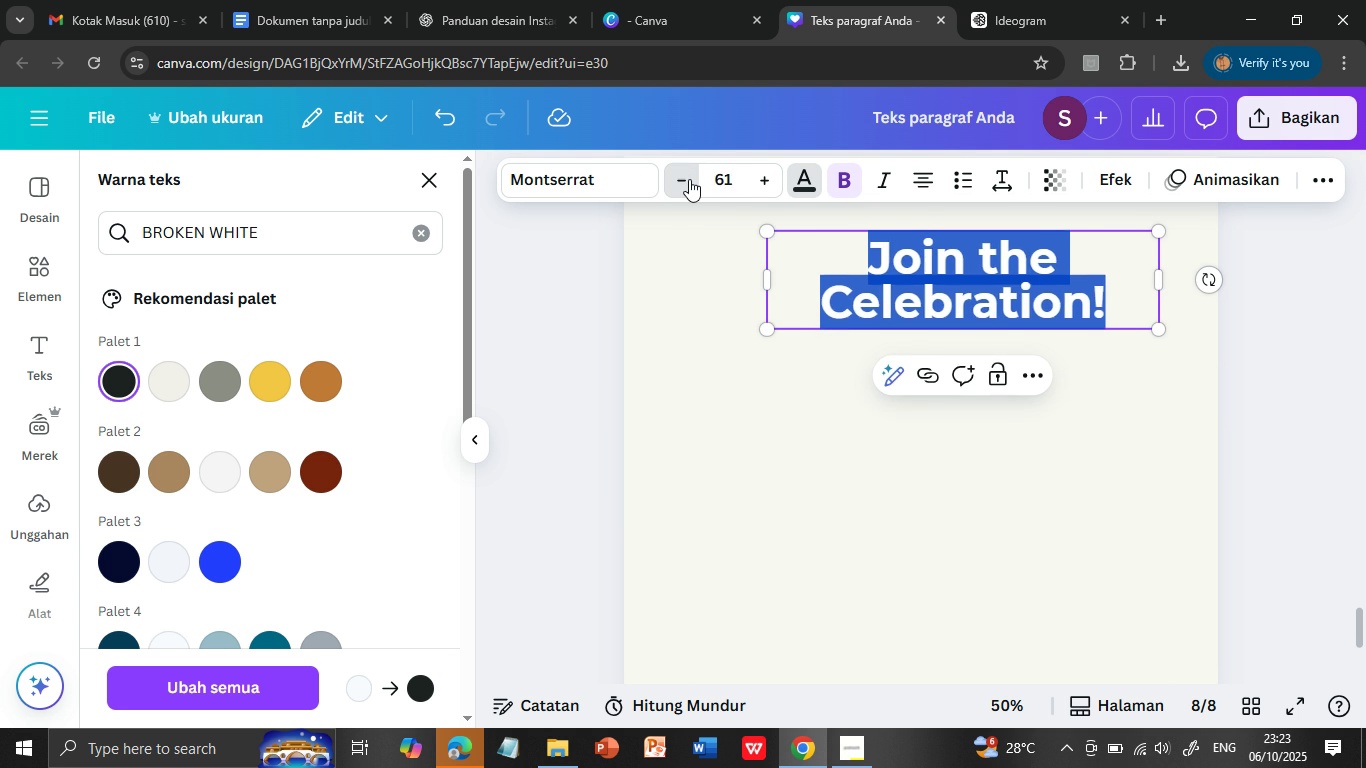 
triple_click([689, 179])
 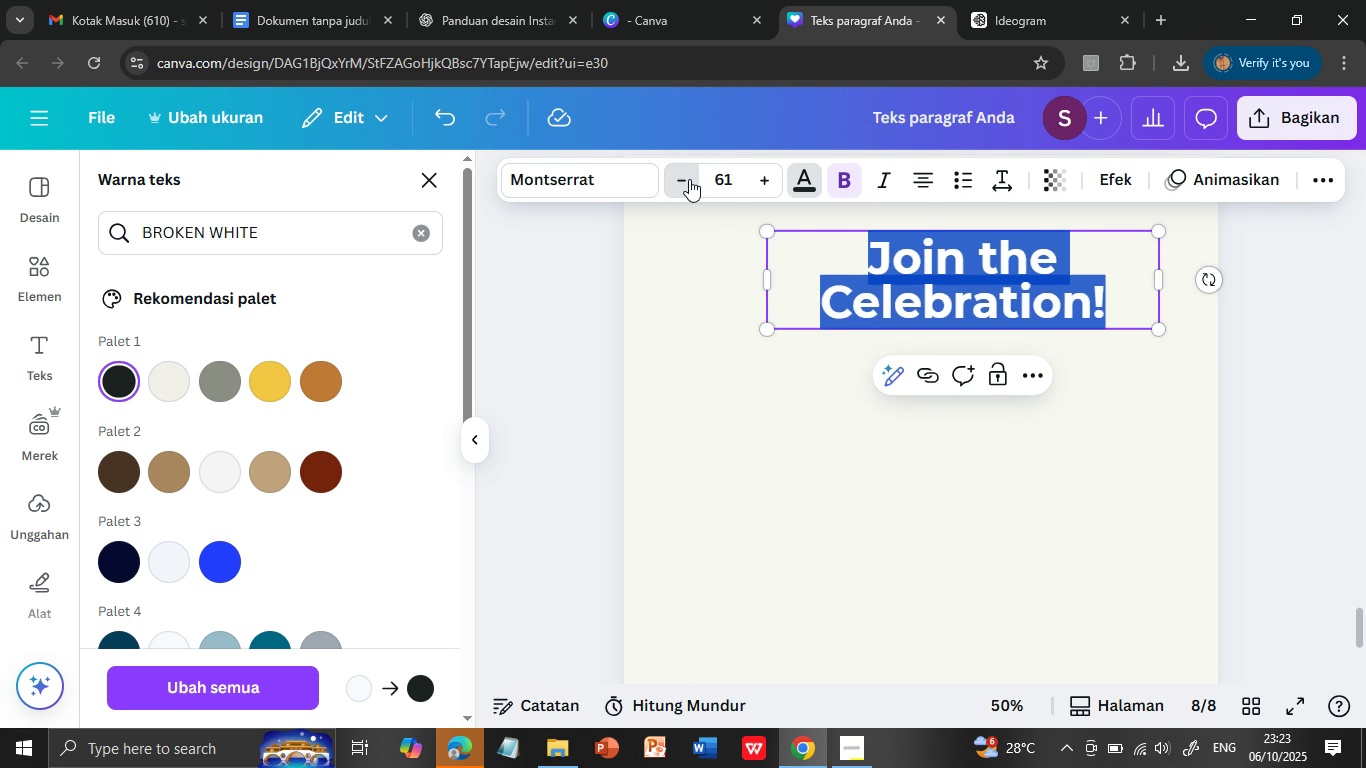 
triple_click([689, 179])
 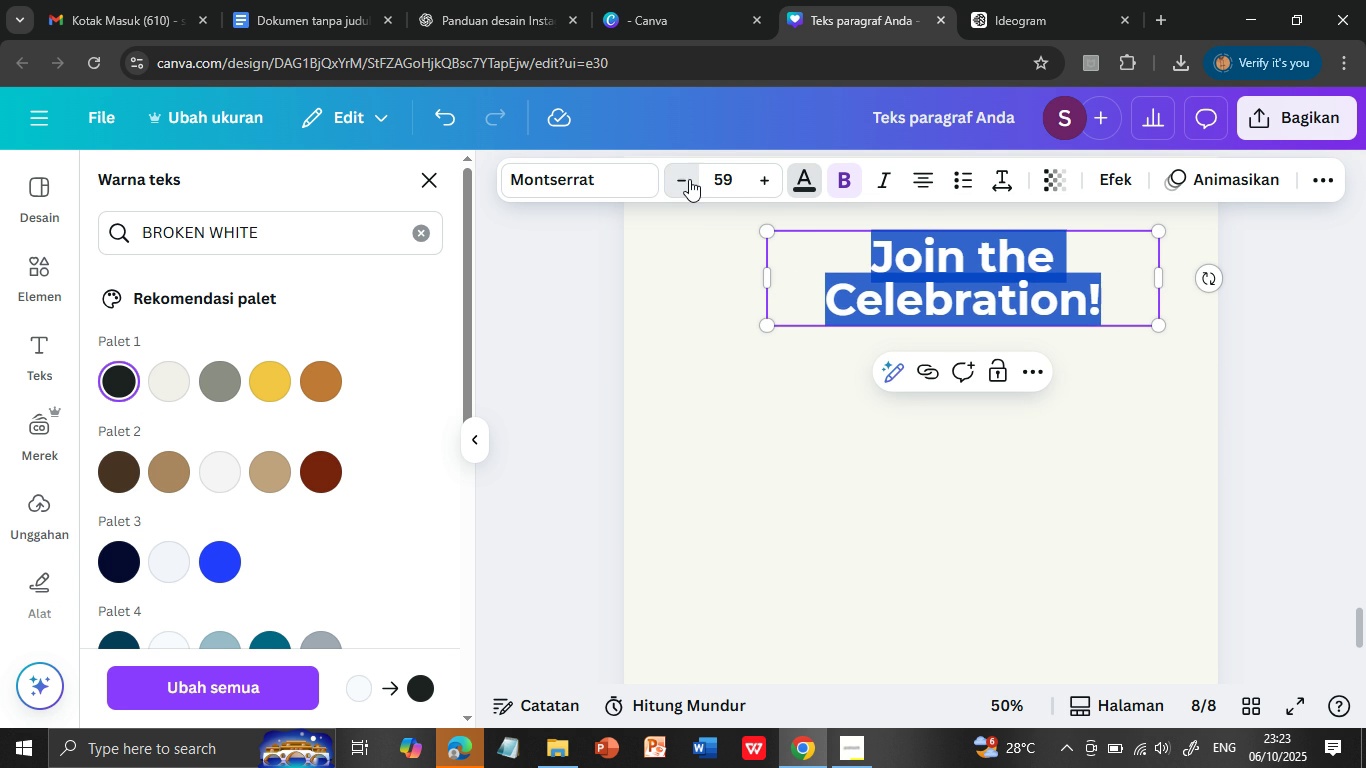 
triple_click([689, 179])
 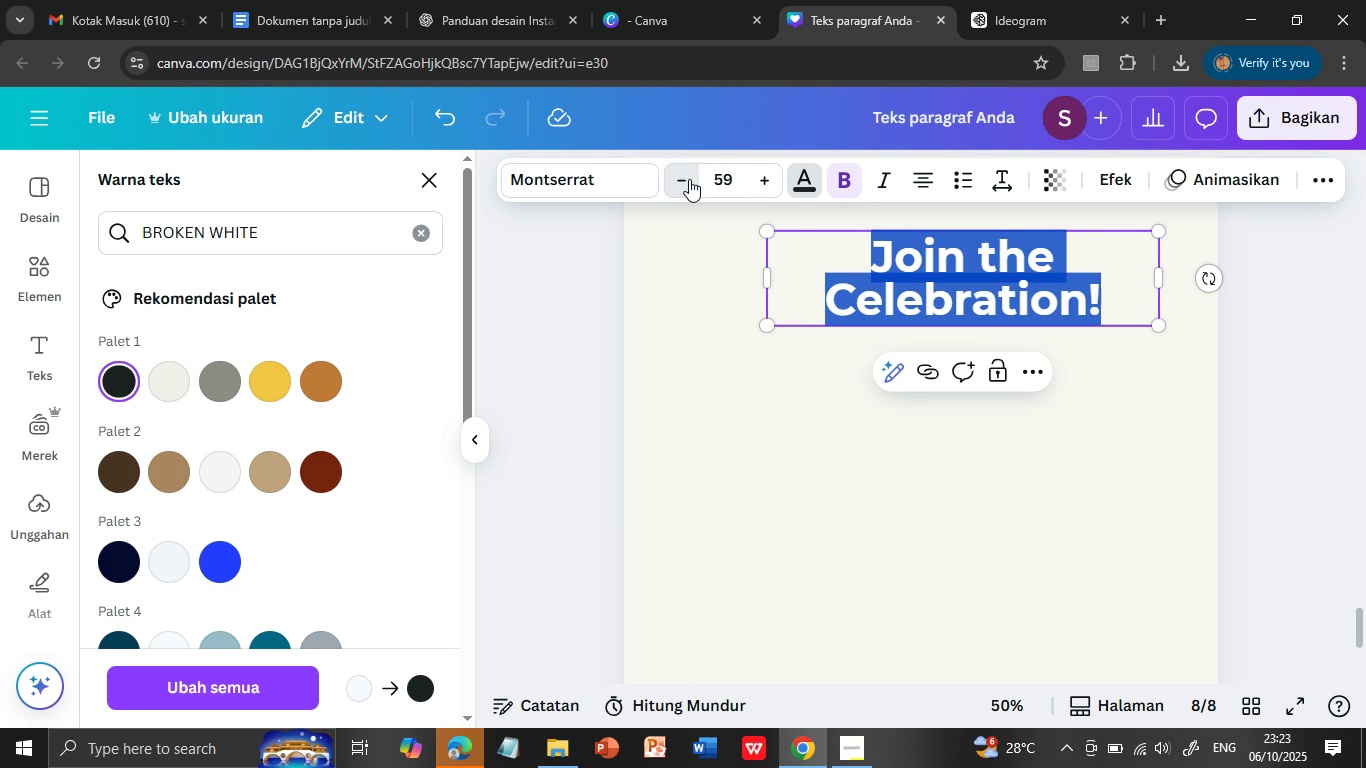 
triple_click([689, 179])
 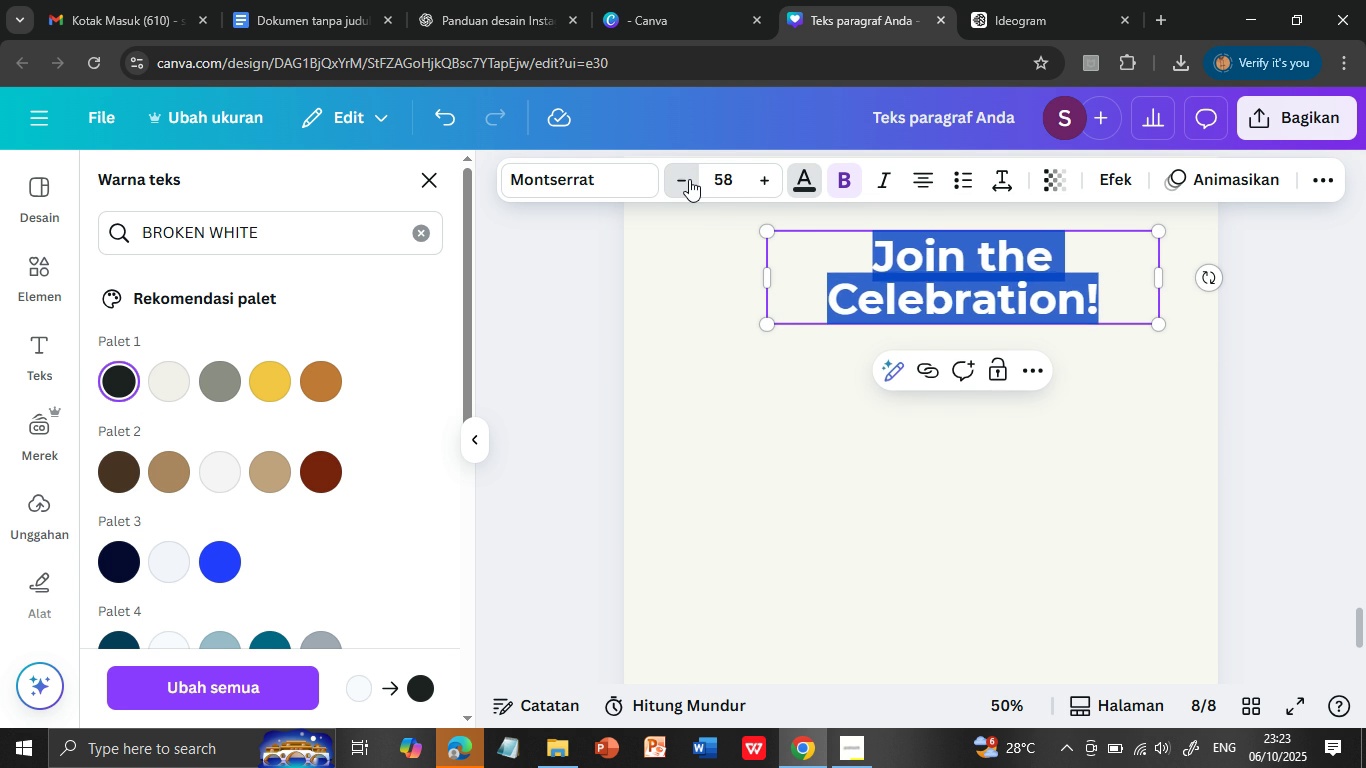 
triple_click([689, 179])
 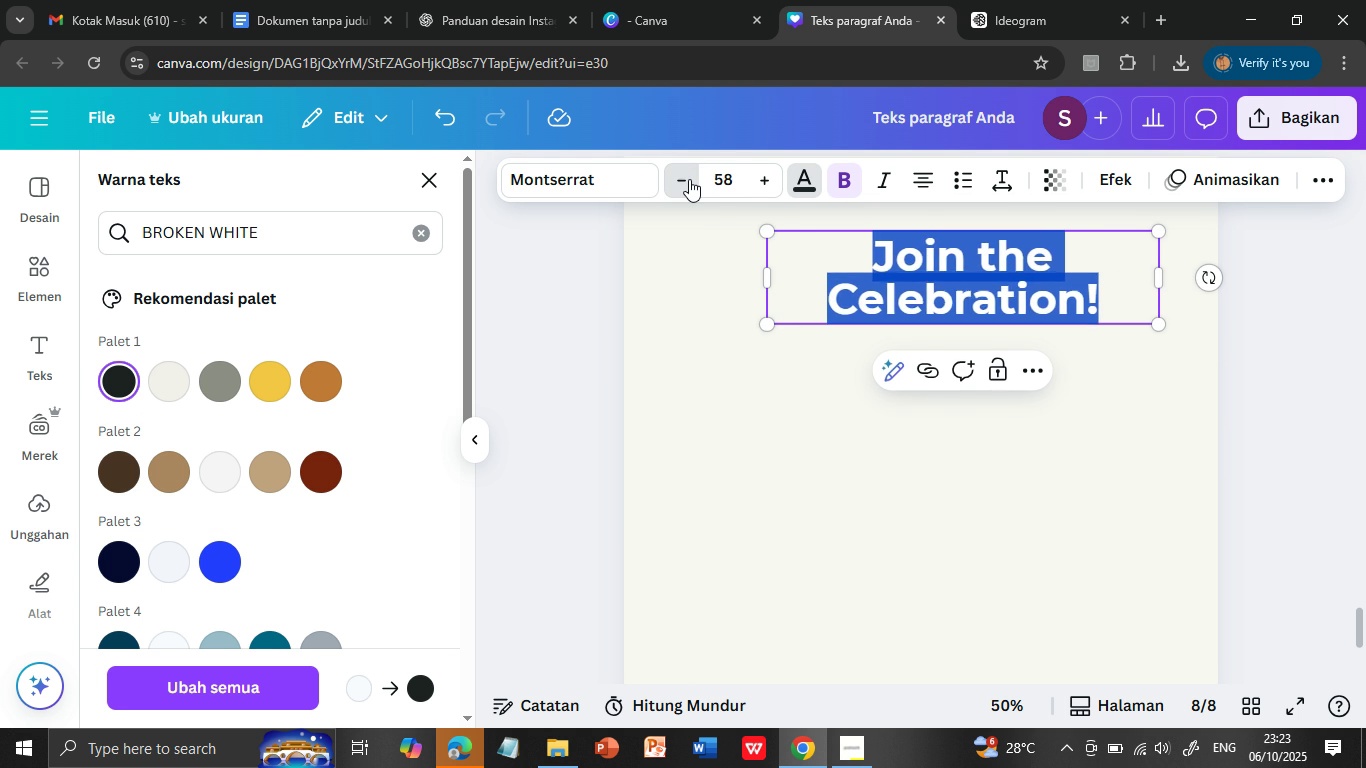 
triple_click([689, 179])
 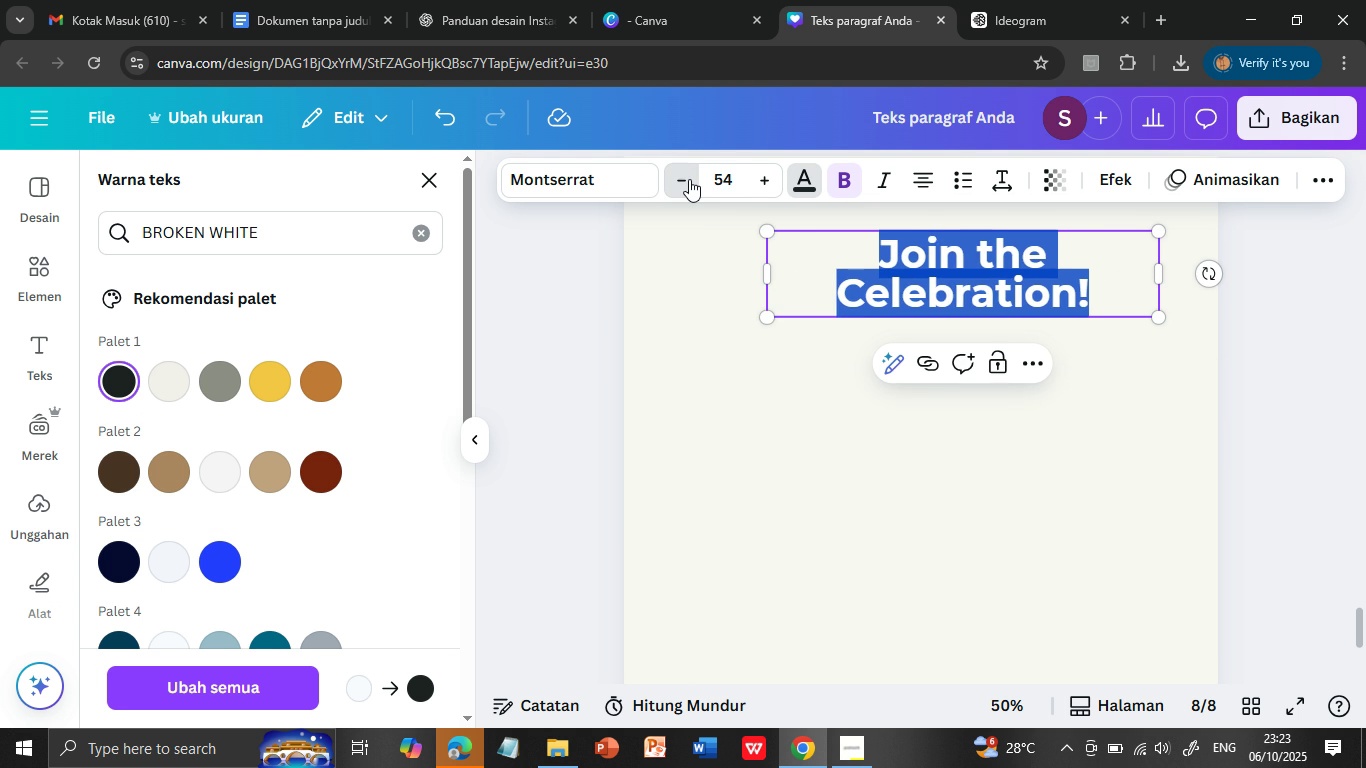 
triple_click([689, 179])
 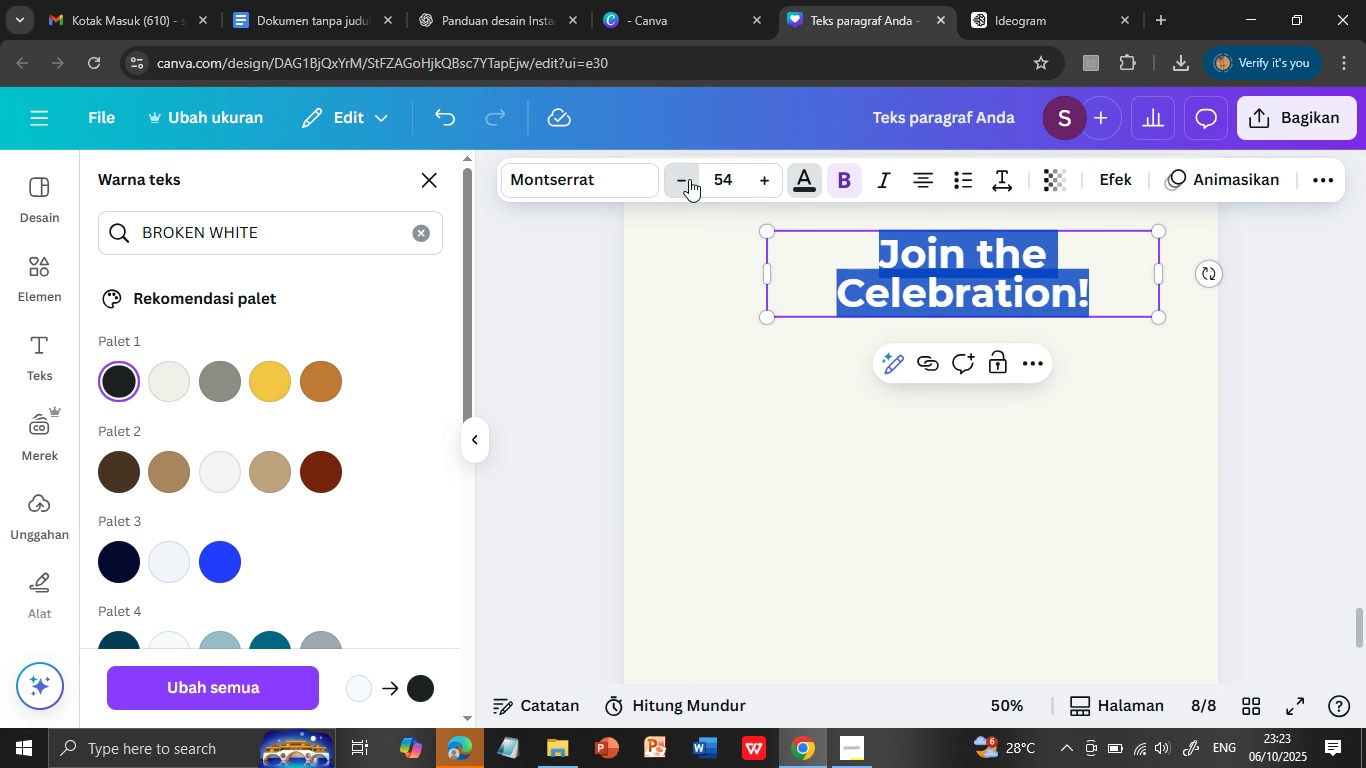 
triple_click([689, 179])
 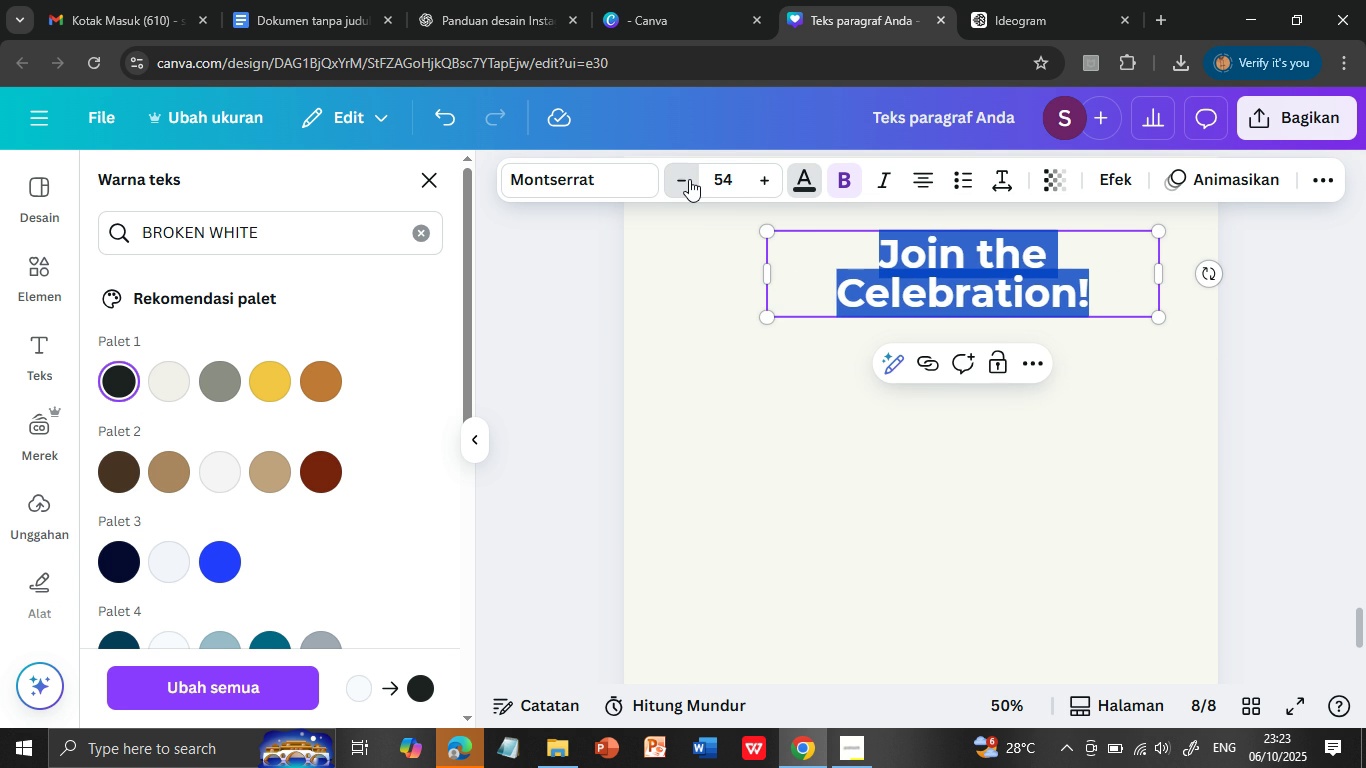 
triple_click([689, 179])
 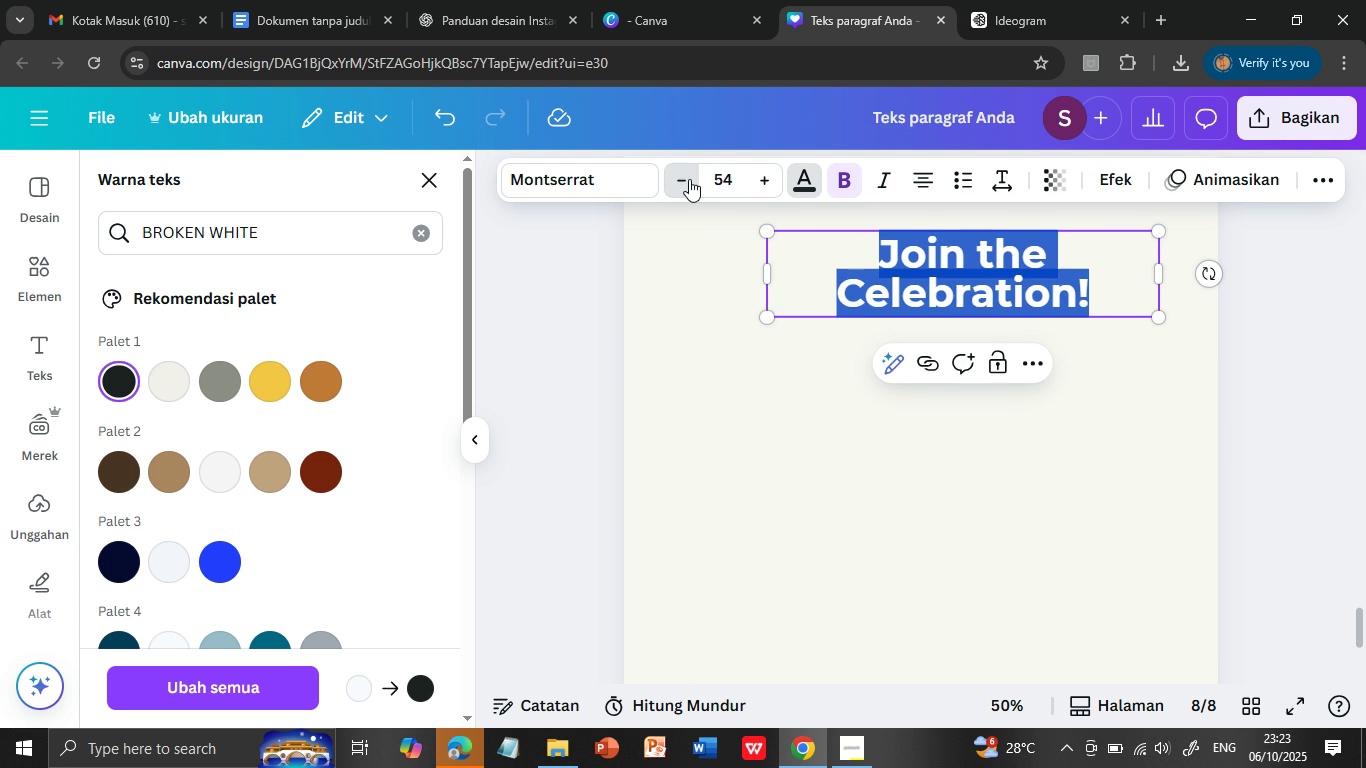 
triple_click([689, 179])
 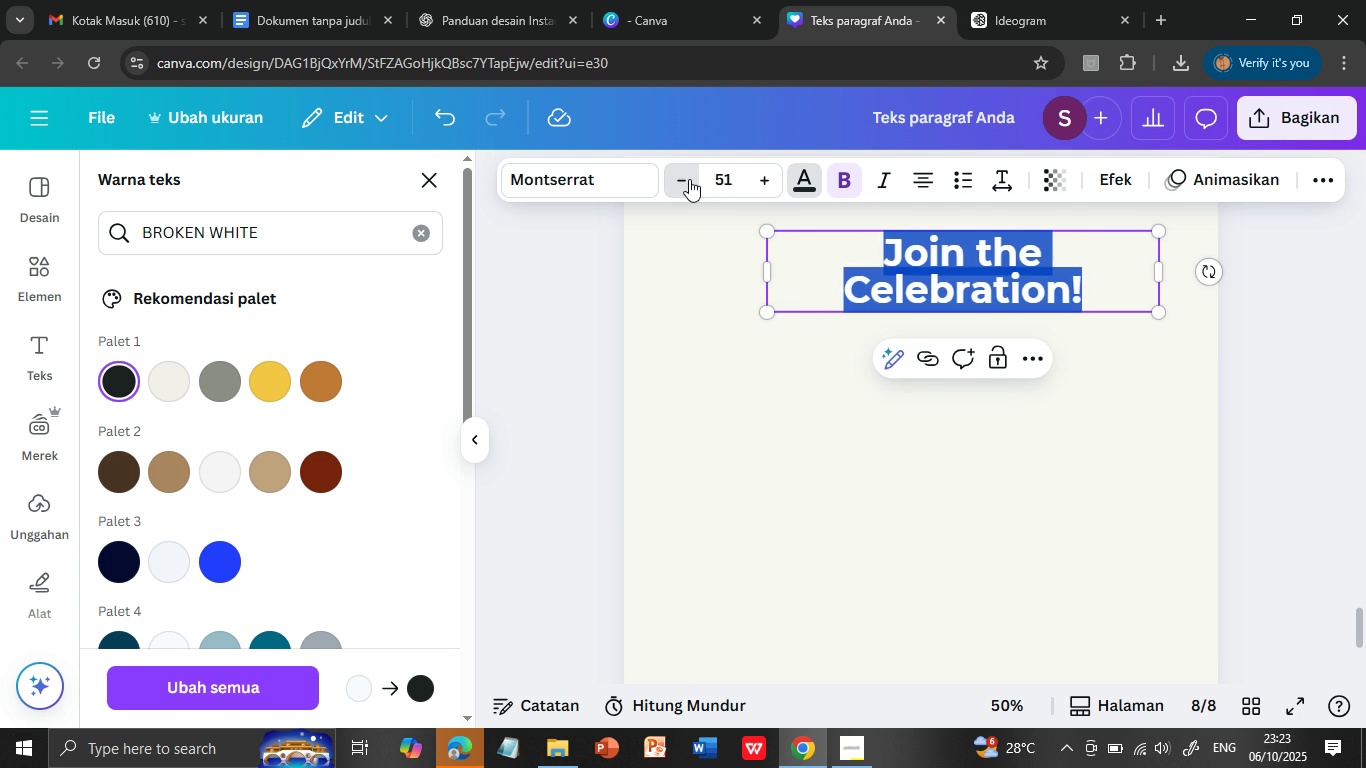 
triple_click([689, 179])
 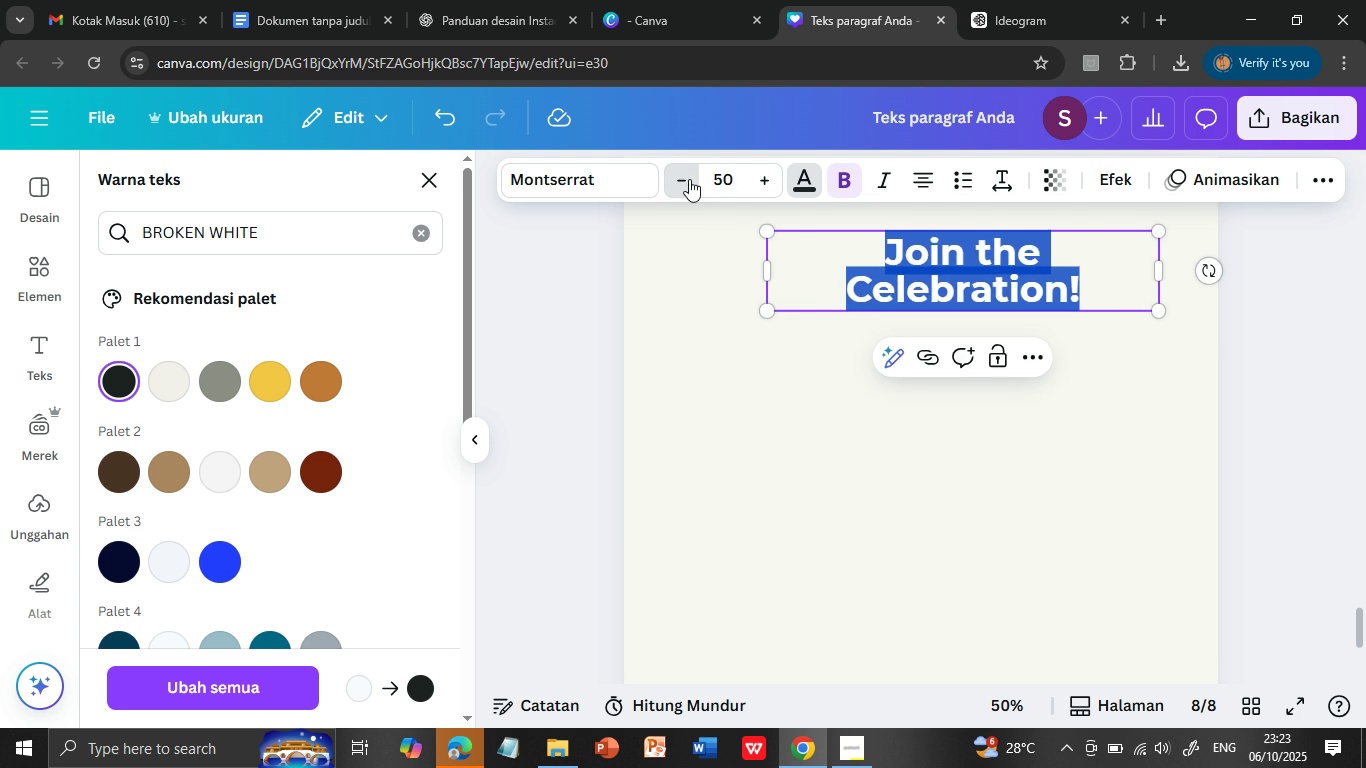 
triple_click([689, 179])
 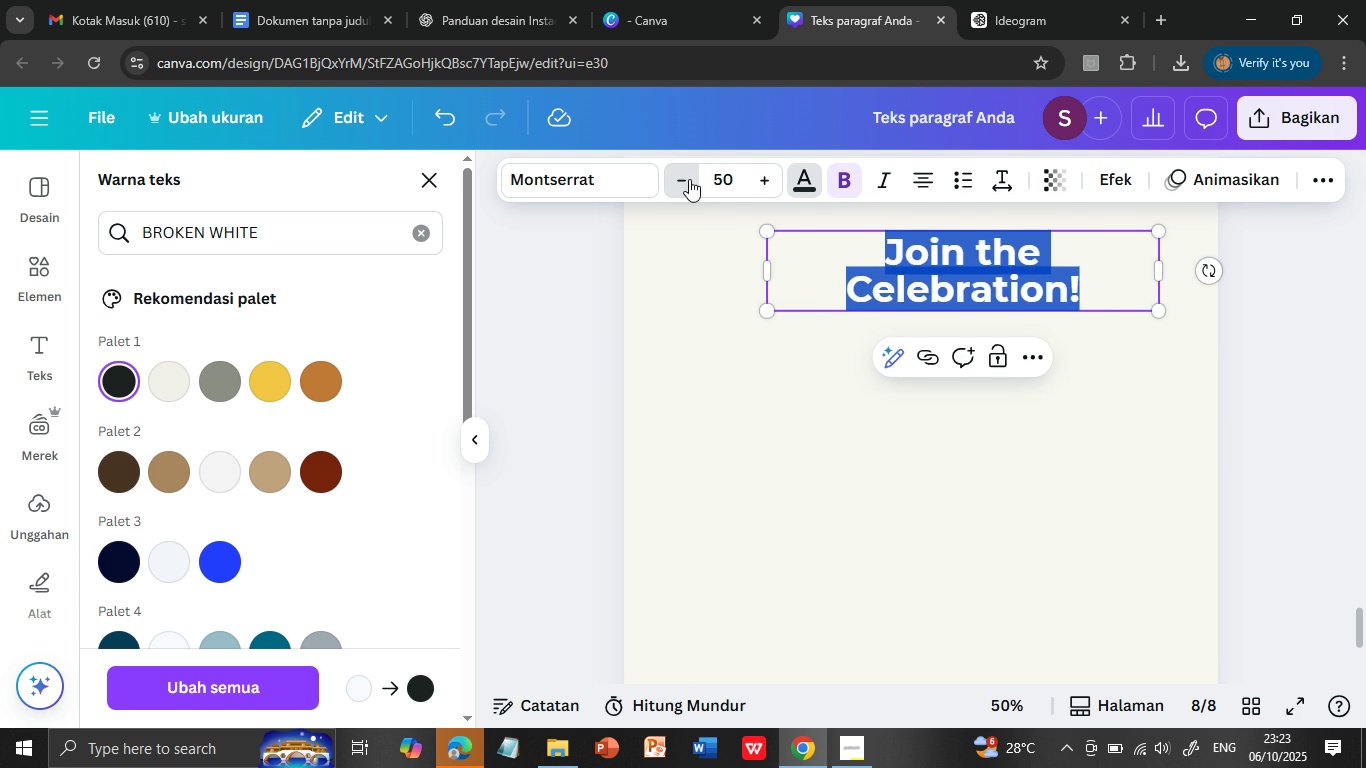 
triple_click([689, 179])
 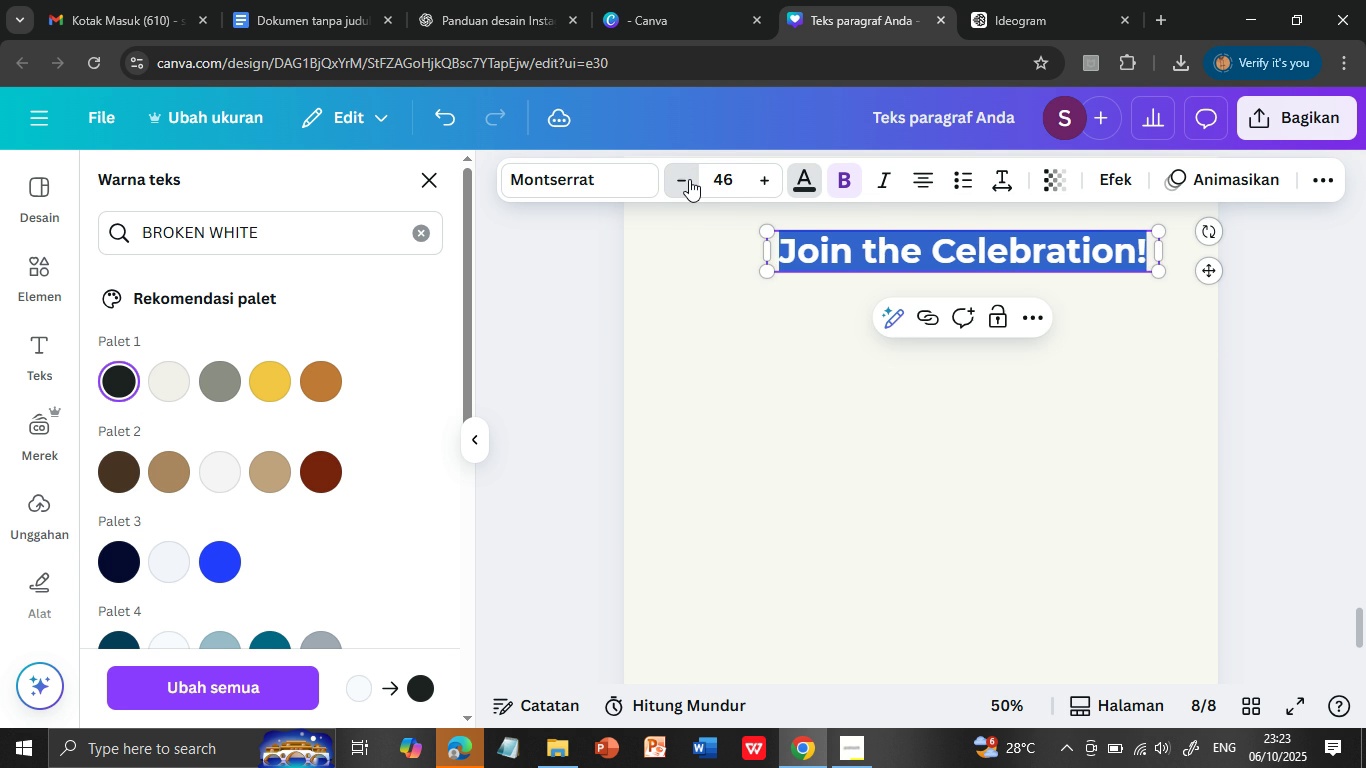 
triple_click([689, 179])
 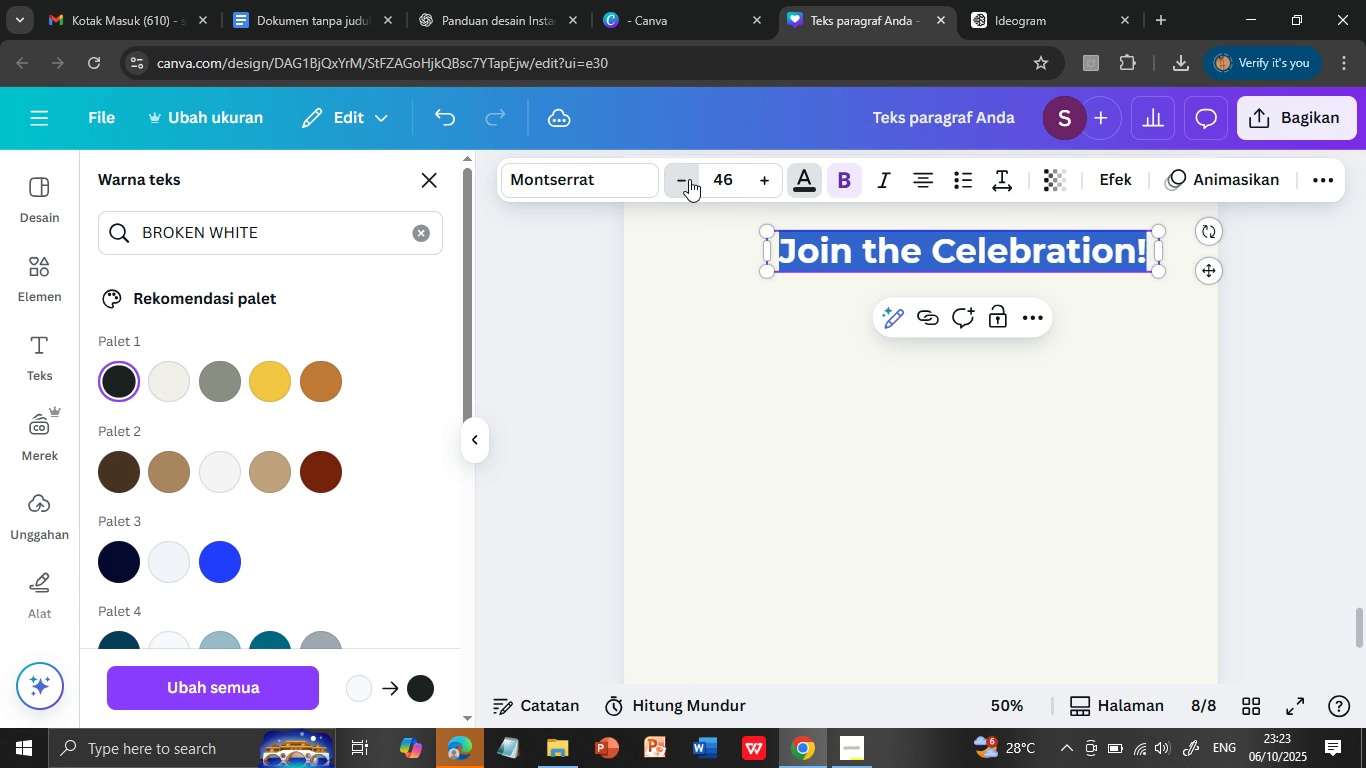 
triple_click([689, 179])
 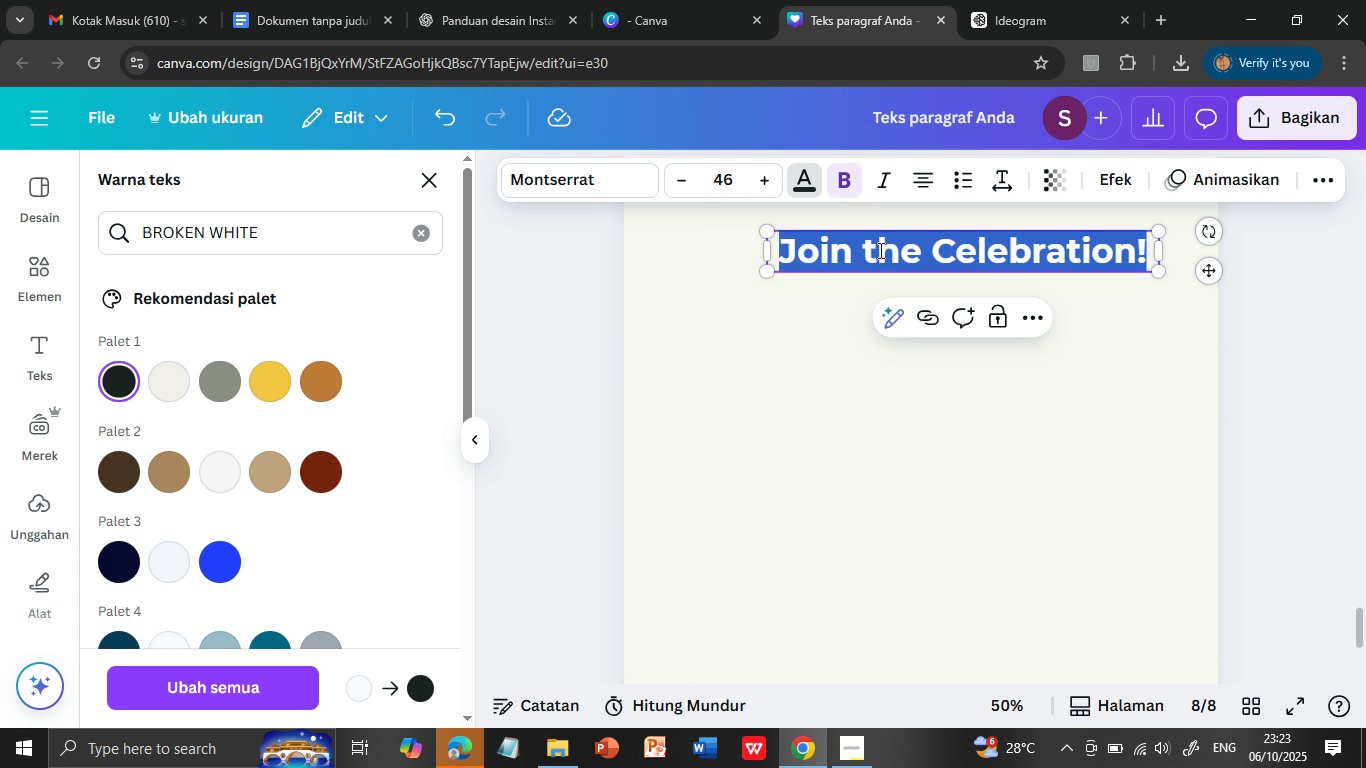 
triple_click([689, 179])
 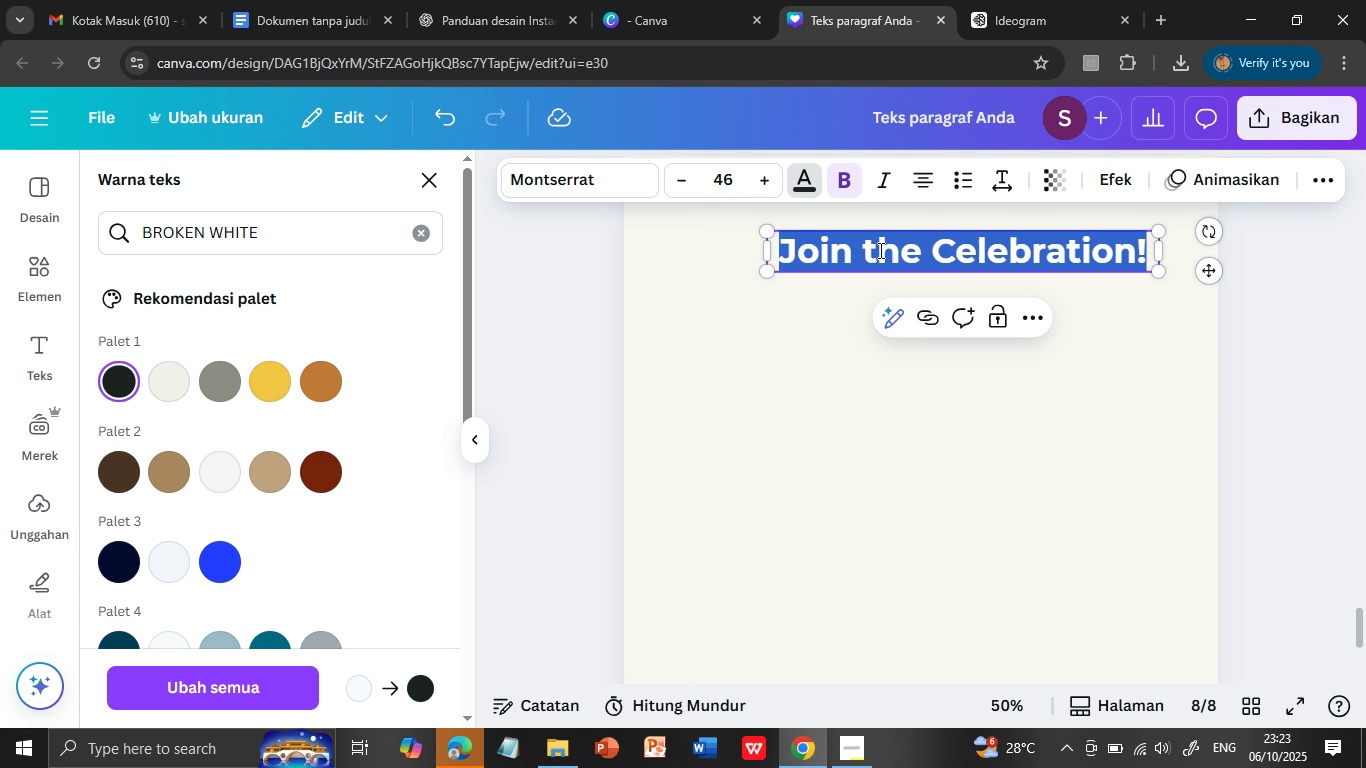 
double_click([686, 179])
 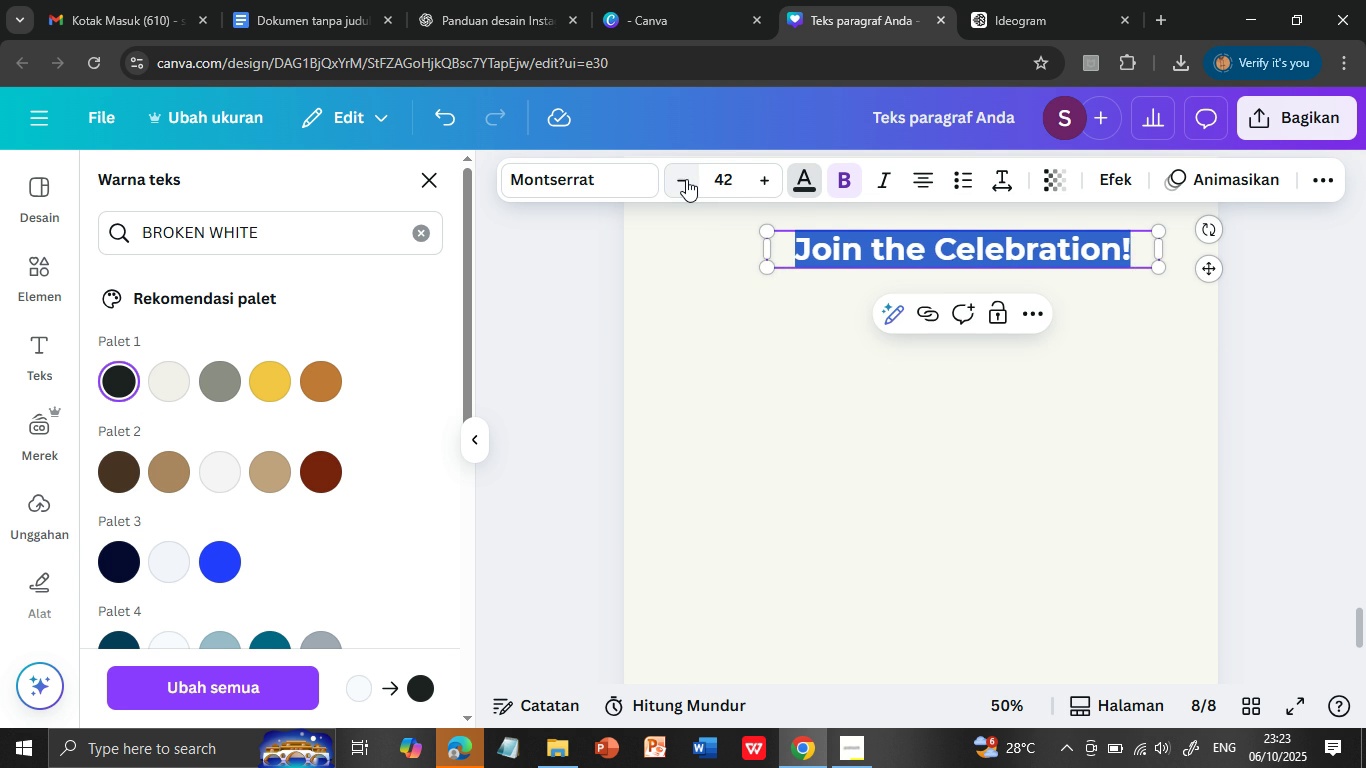 
triple_click([686, 179])
 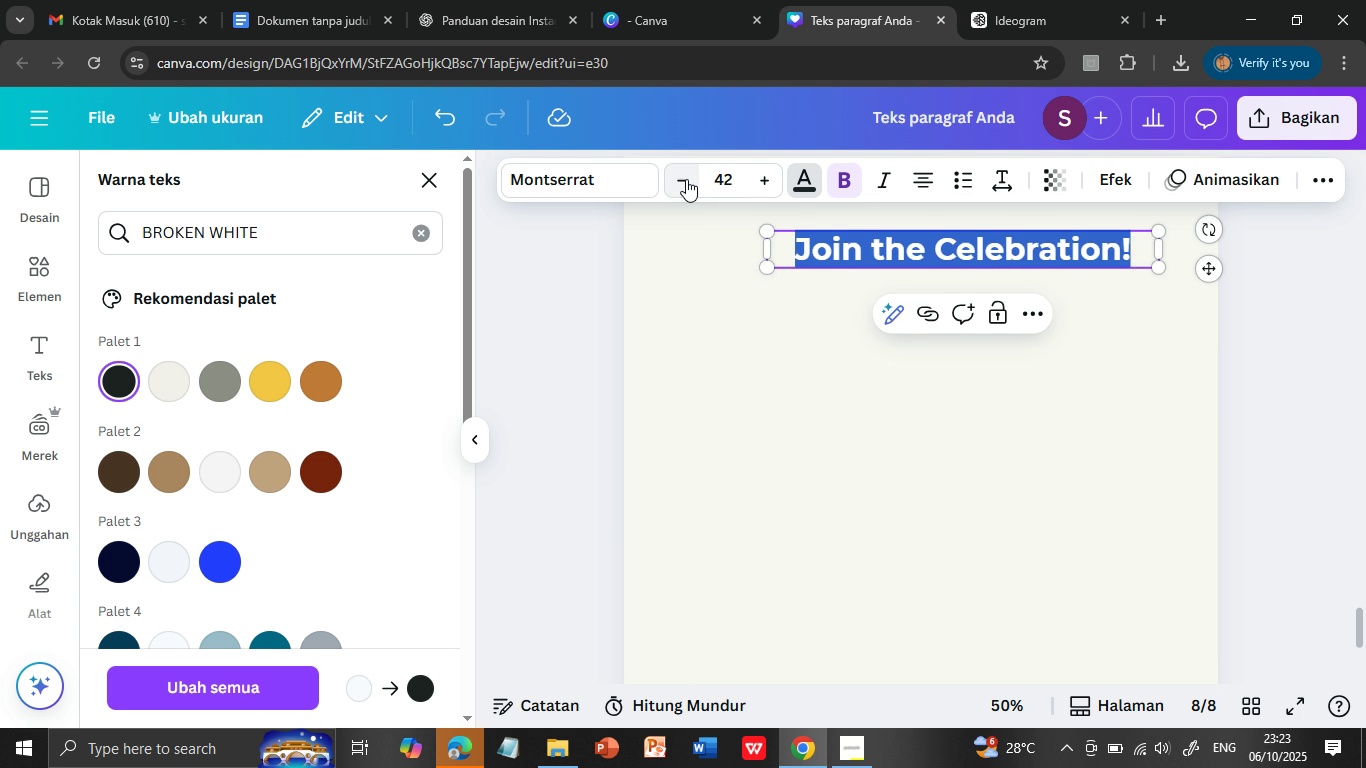 
triple_click([686, 179])
 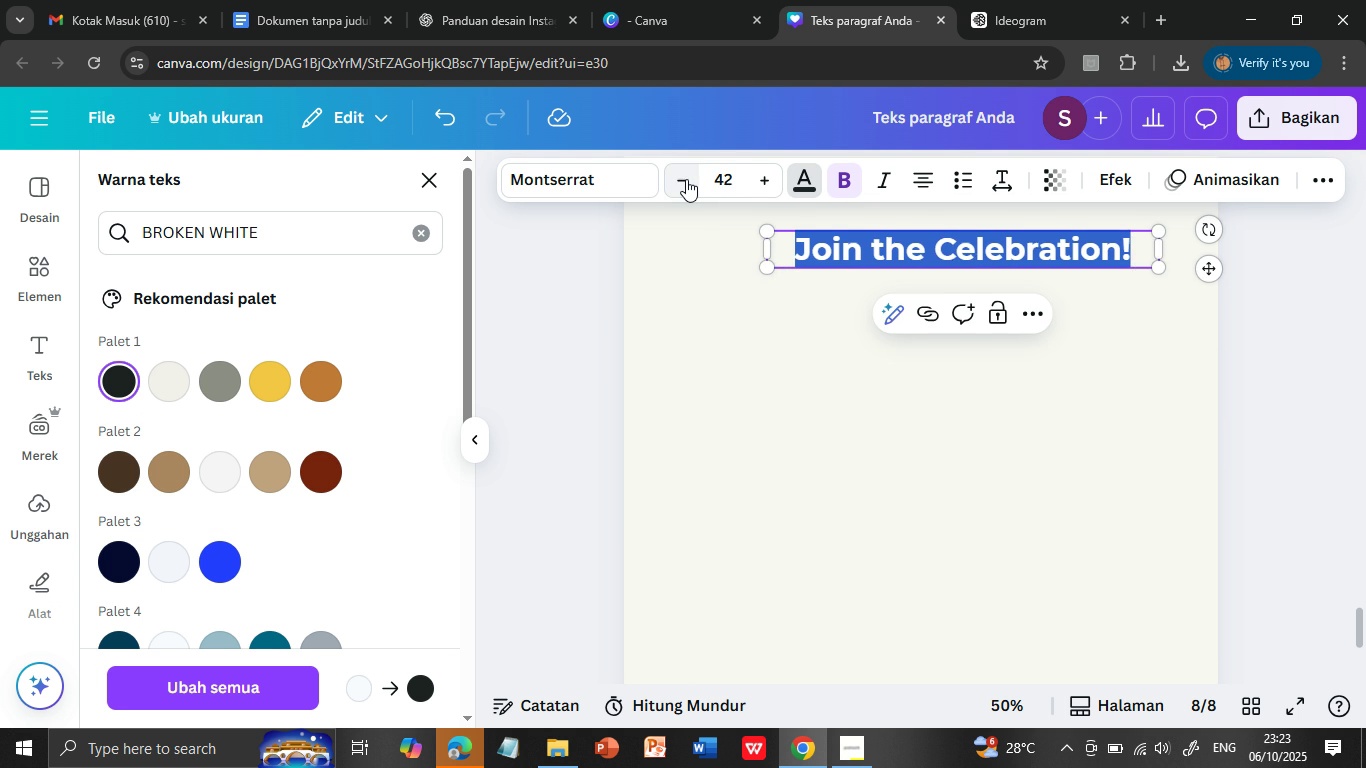 
double_click([686, 179])
 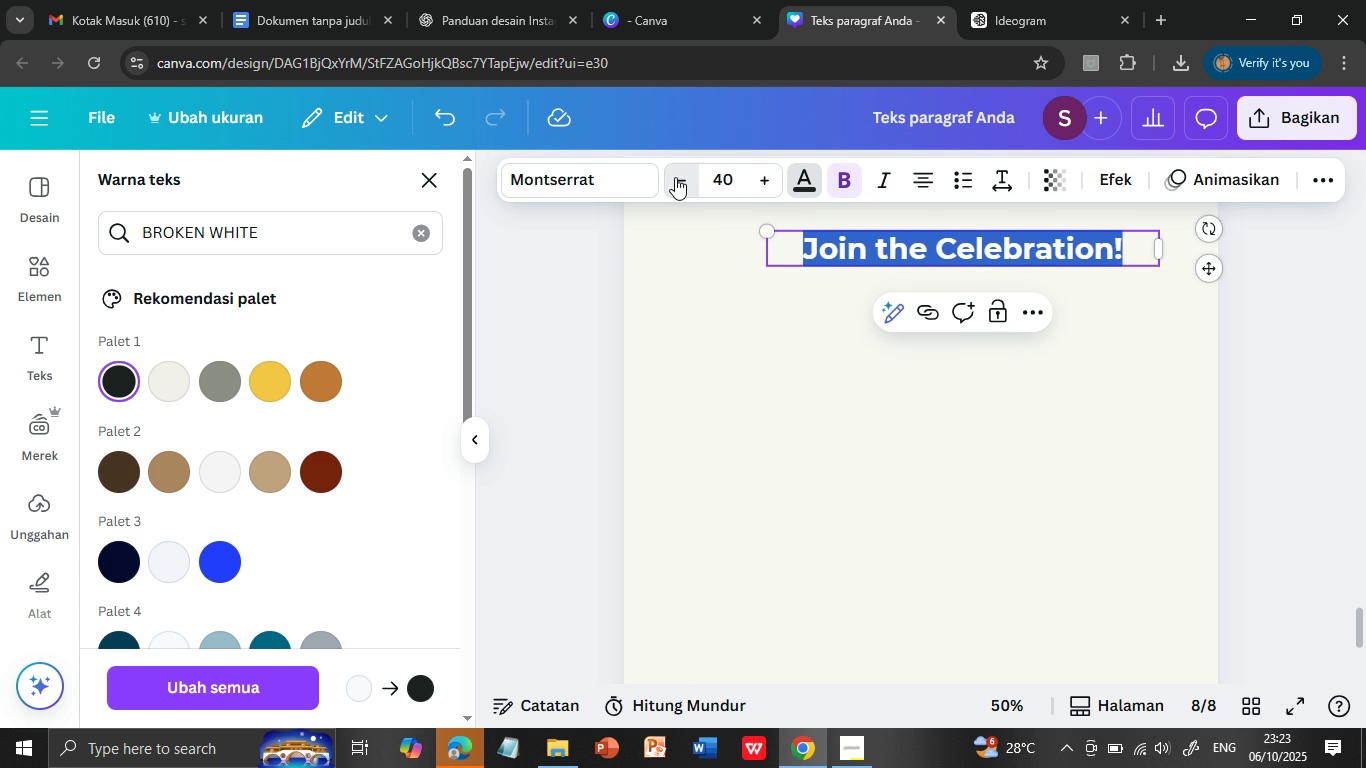 
double_click([675, 177])
 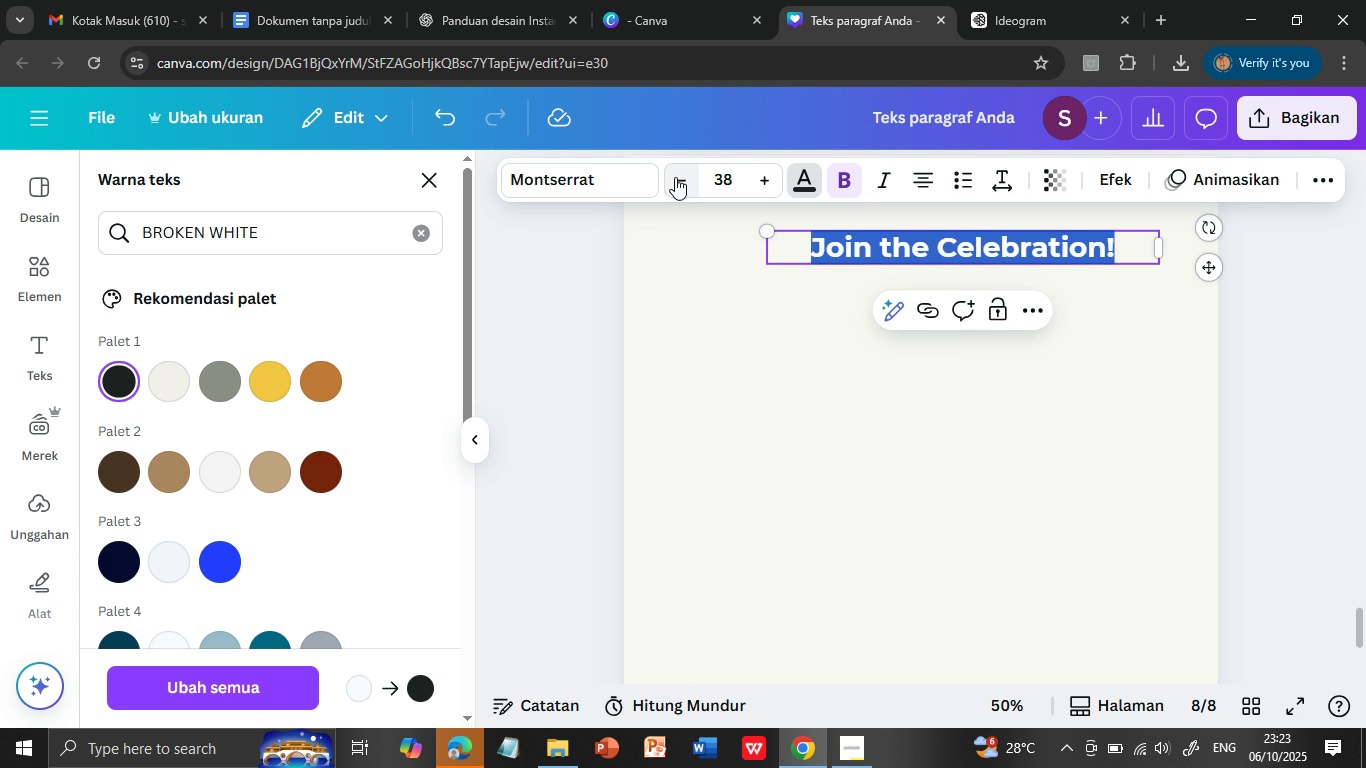 
triple_click([675, 177])
 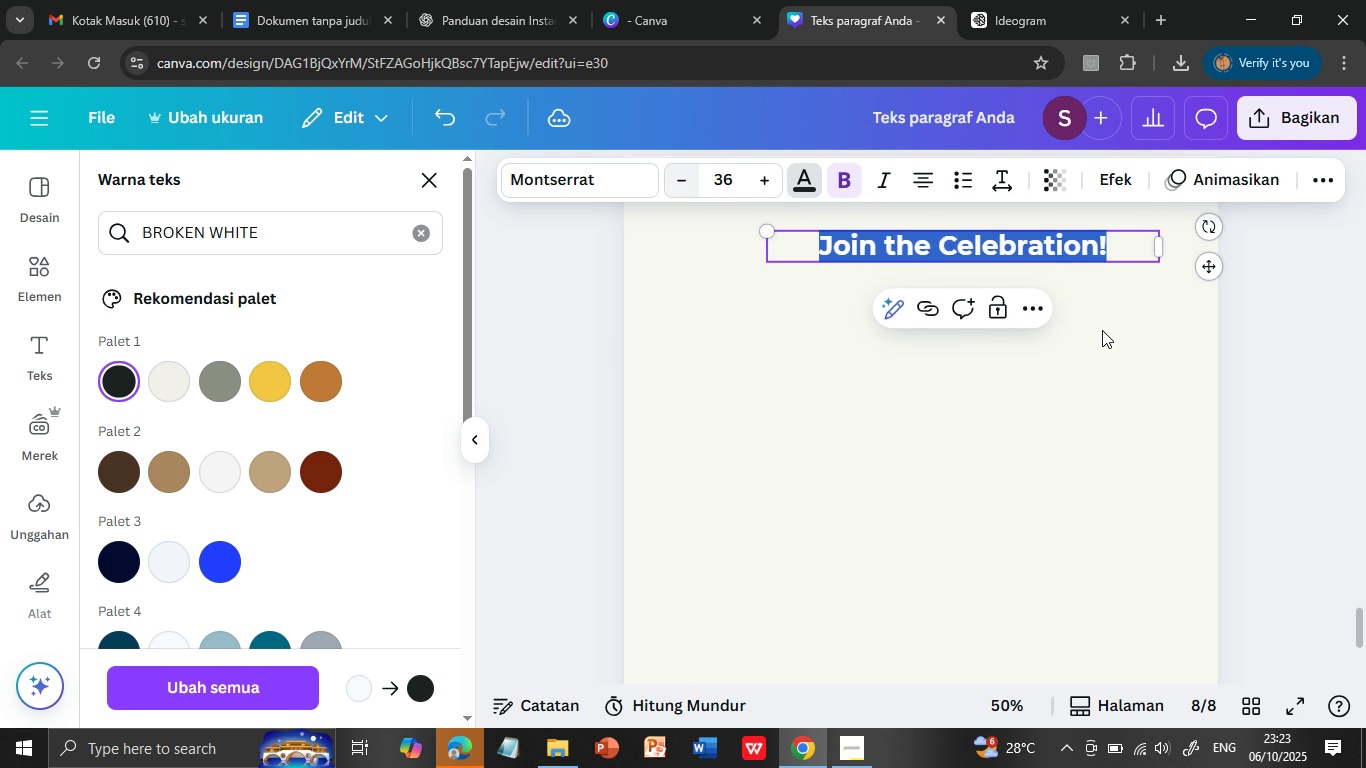 
triple_click([675, 177])